 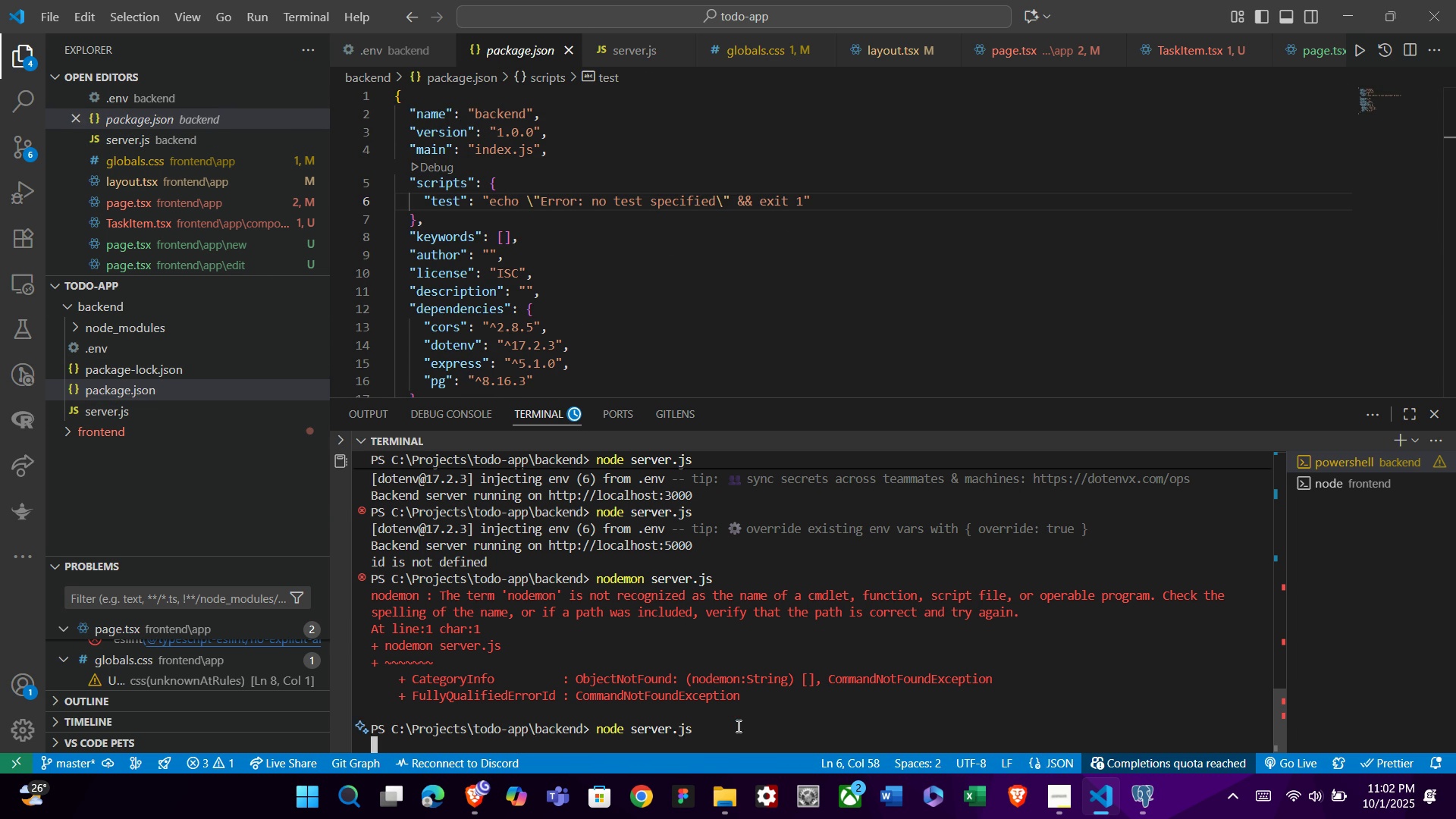 
key(Enter)
 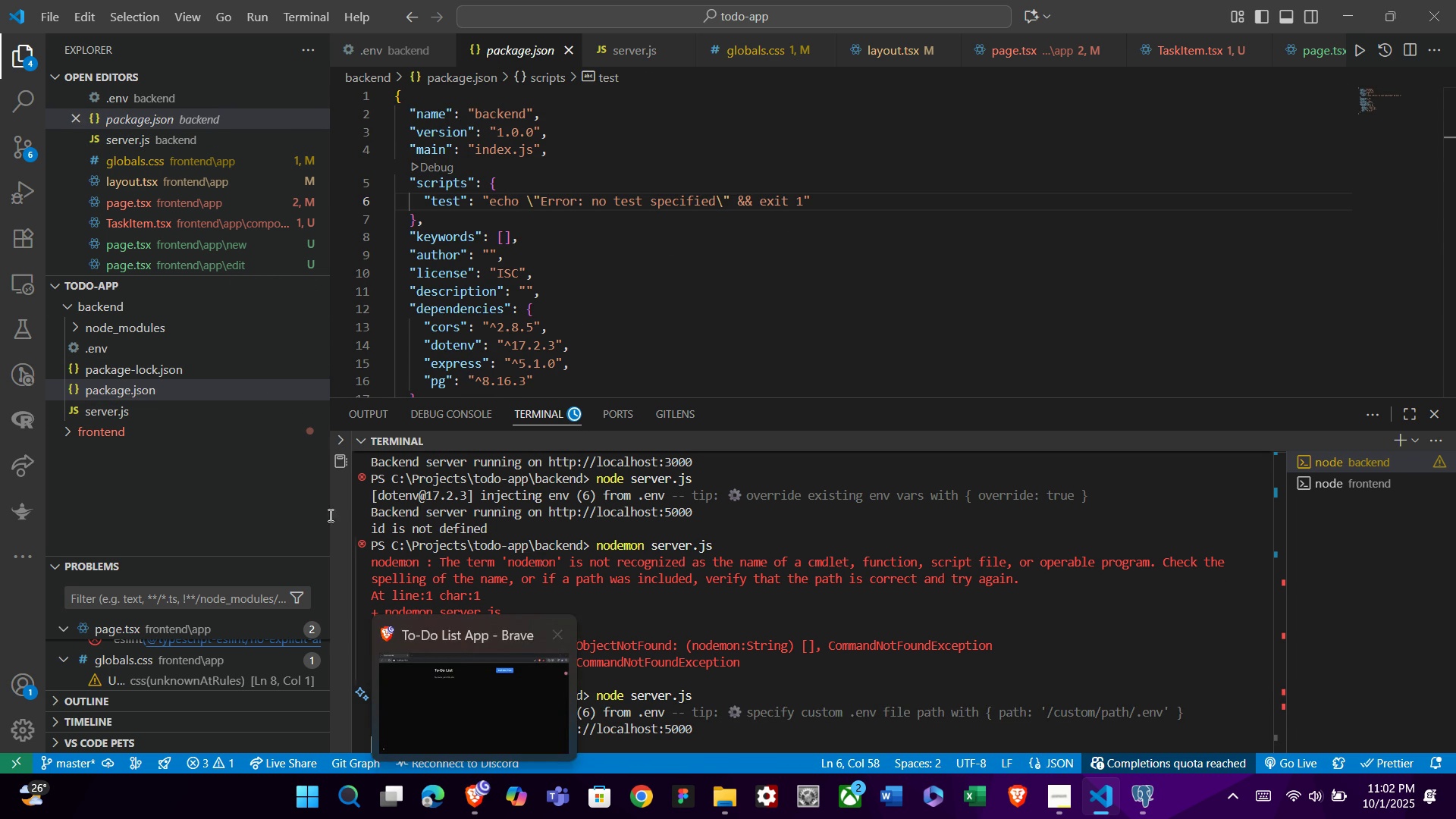 
left_click([190, 346])
 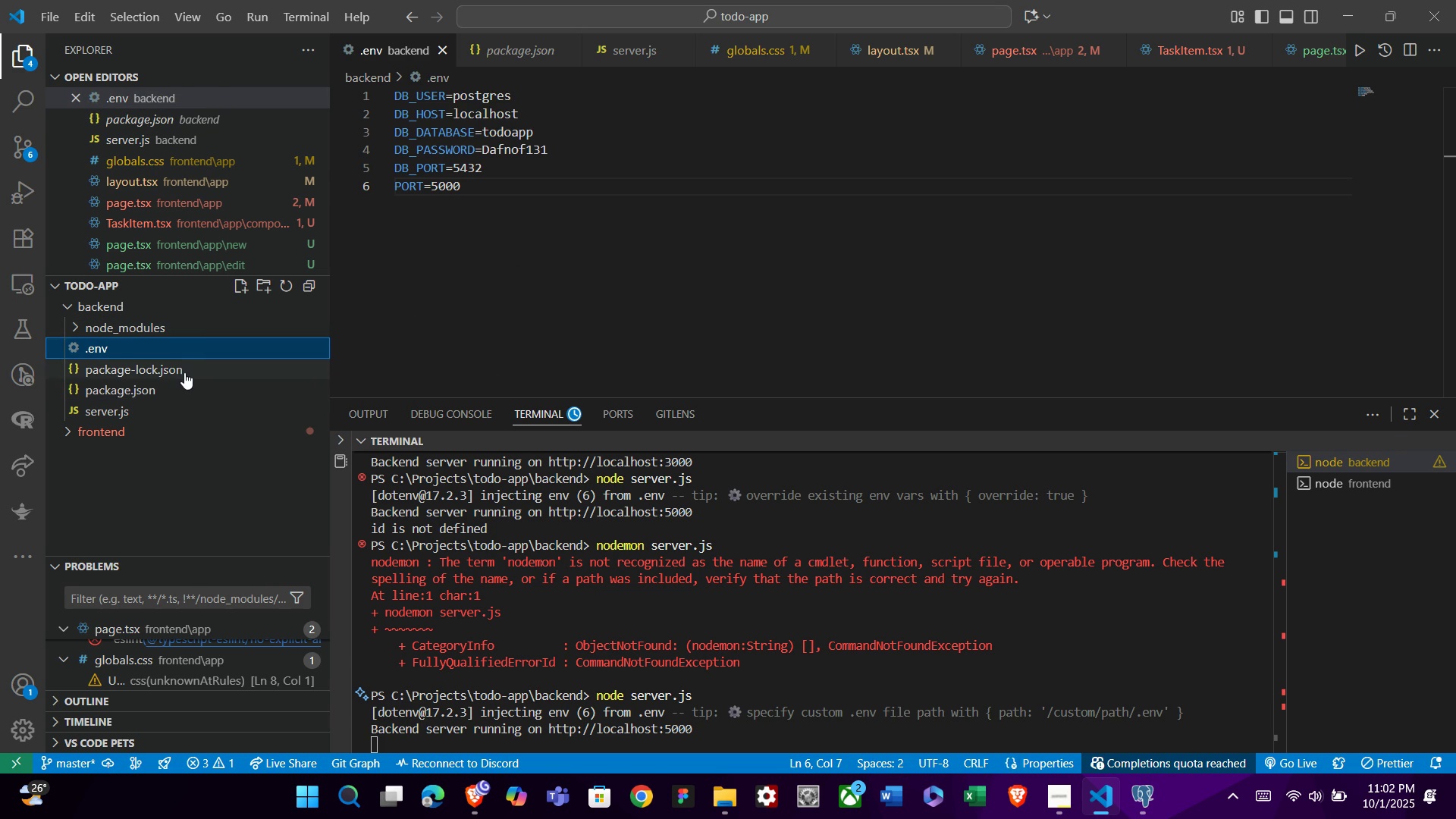 
left_click([177, 383])
 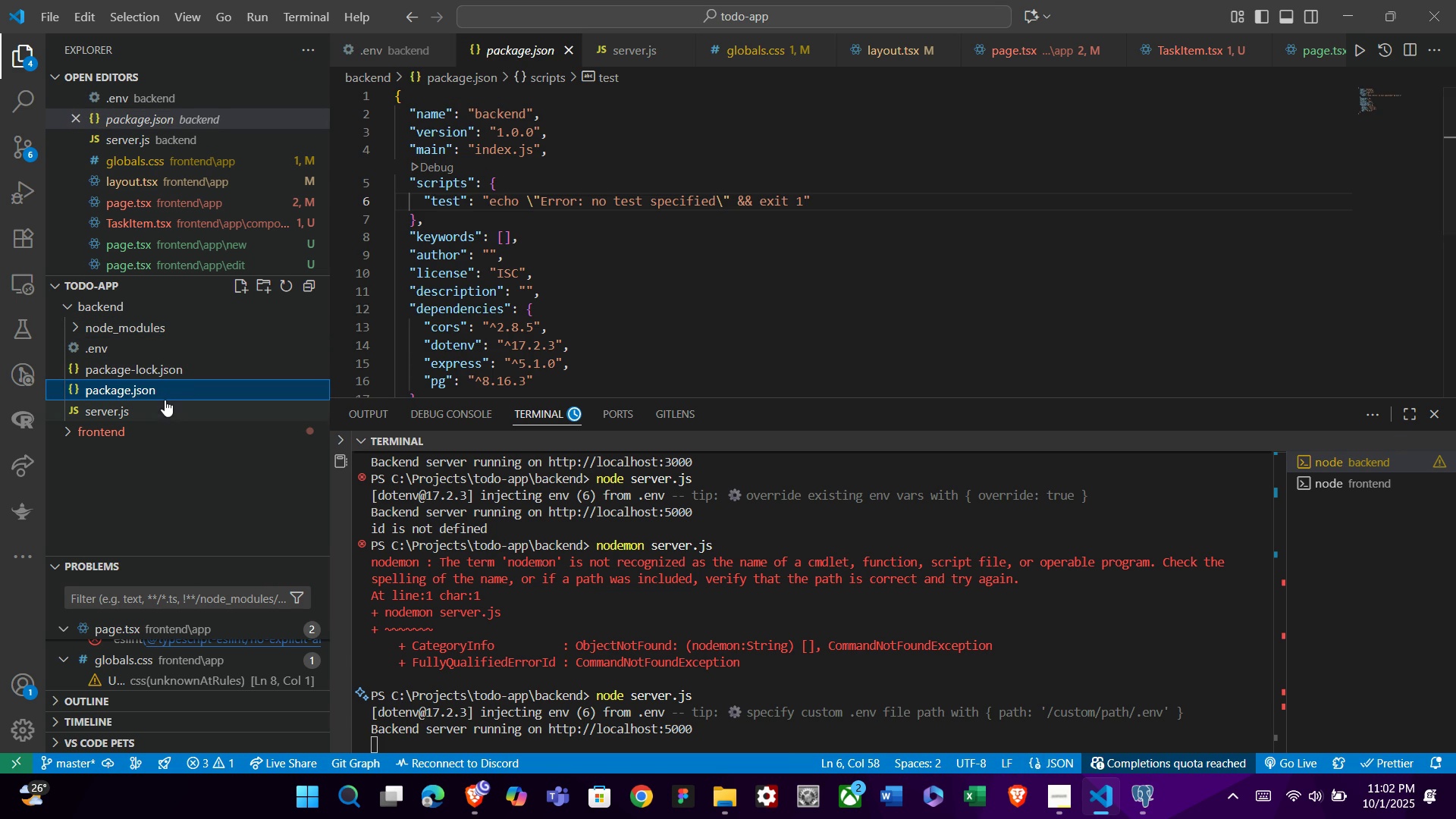 
left_click([165, 400])